 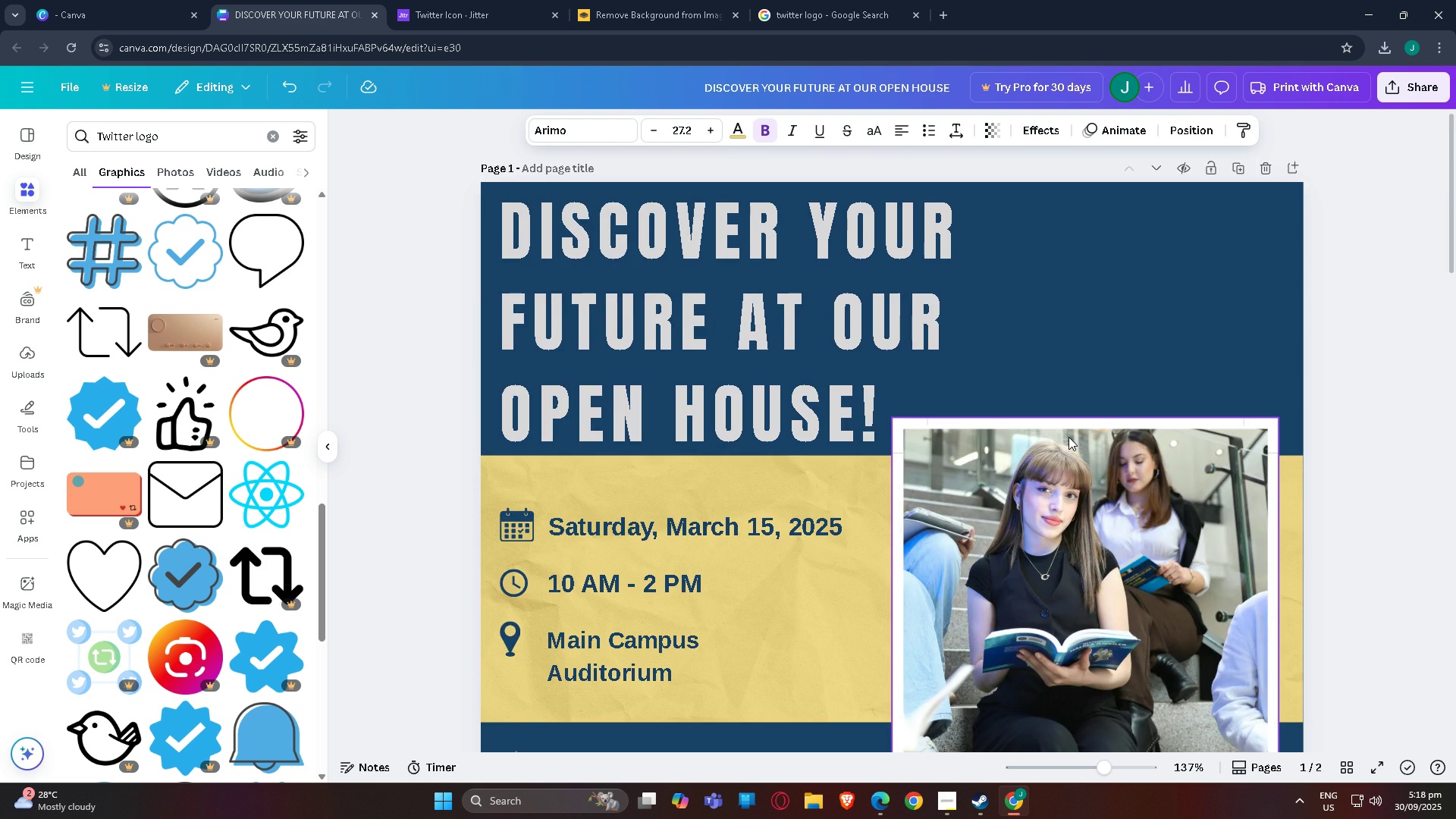 
scroll: coordinate [1070, 438], scroll_direction: down, amount: 11.0
 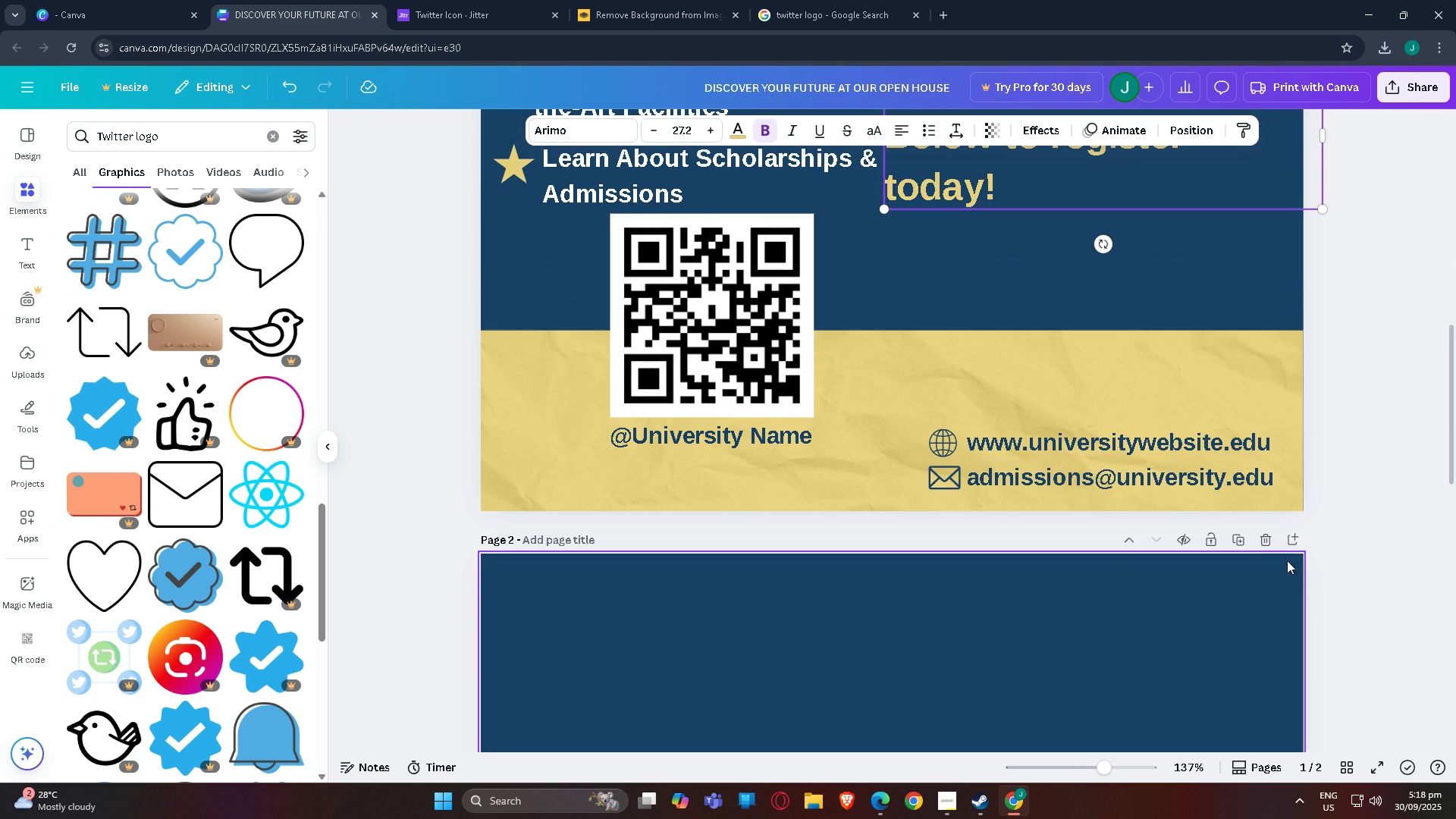 
left_click([1259, 541])
 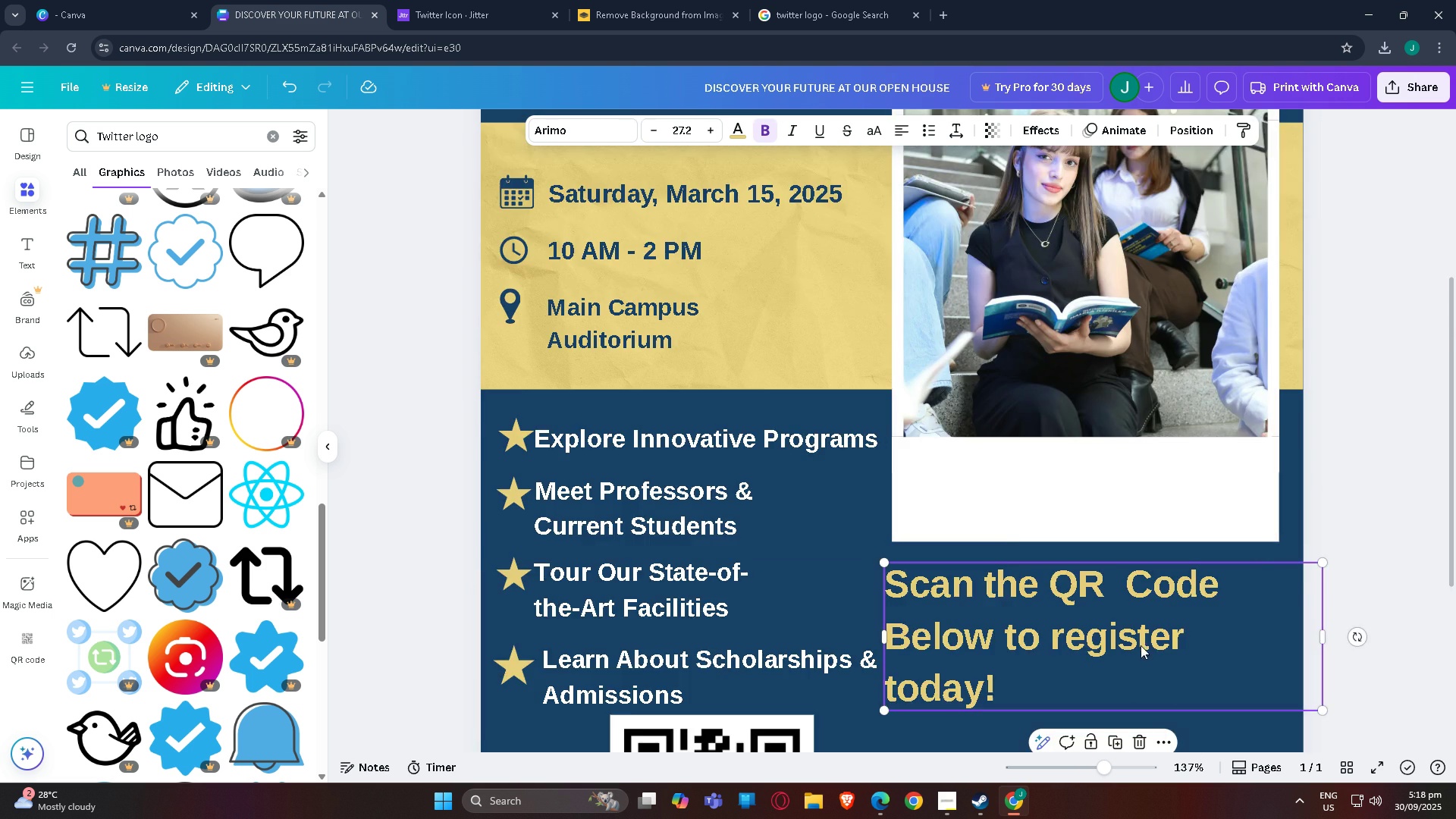 
scroll: coordinate [1143, 651], scroll_direction: down, amount: 2.0
 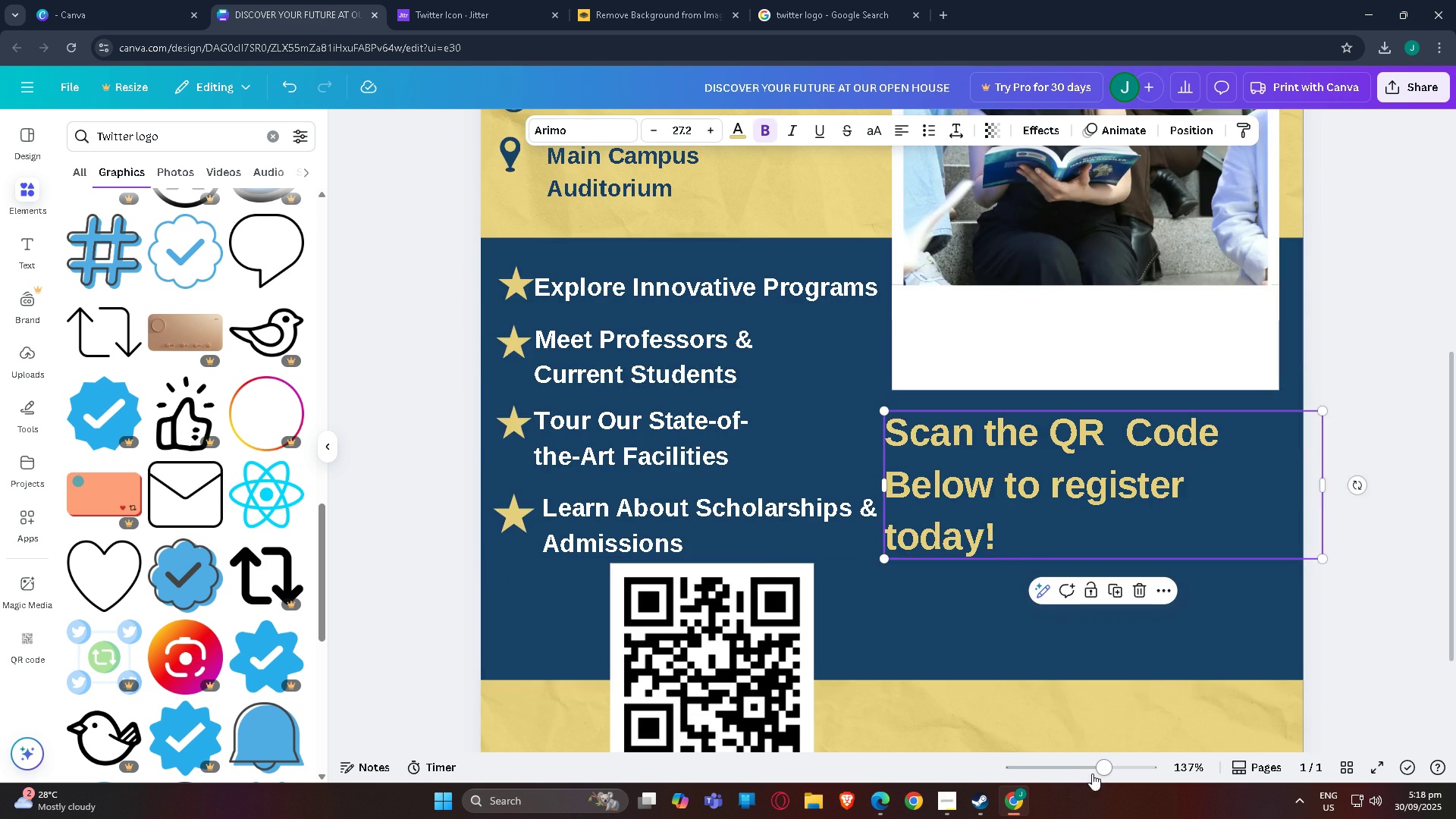 
left_click([1094, 774])
 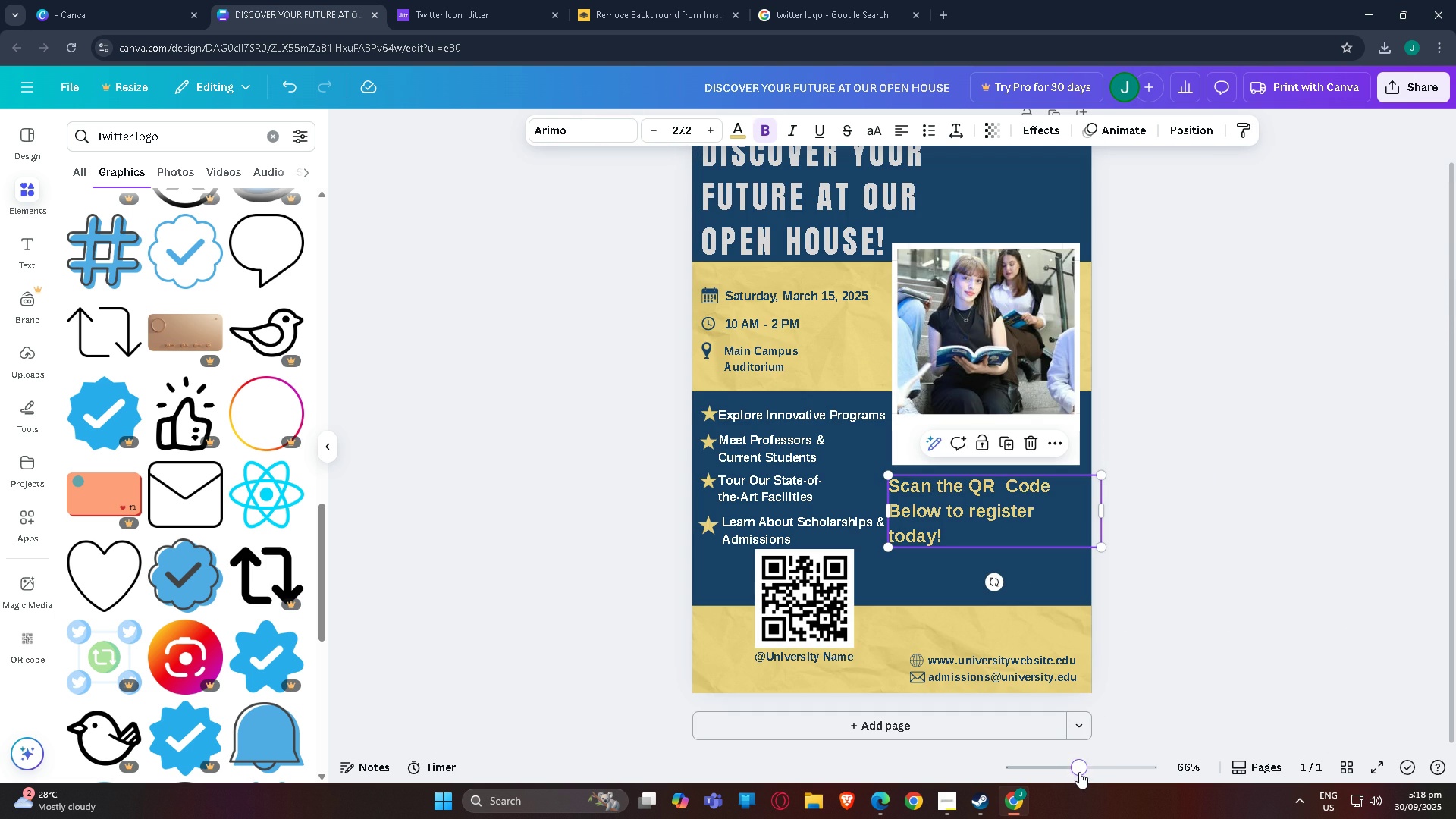 
left_click([1079, 772])